 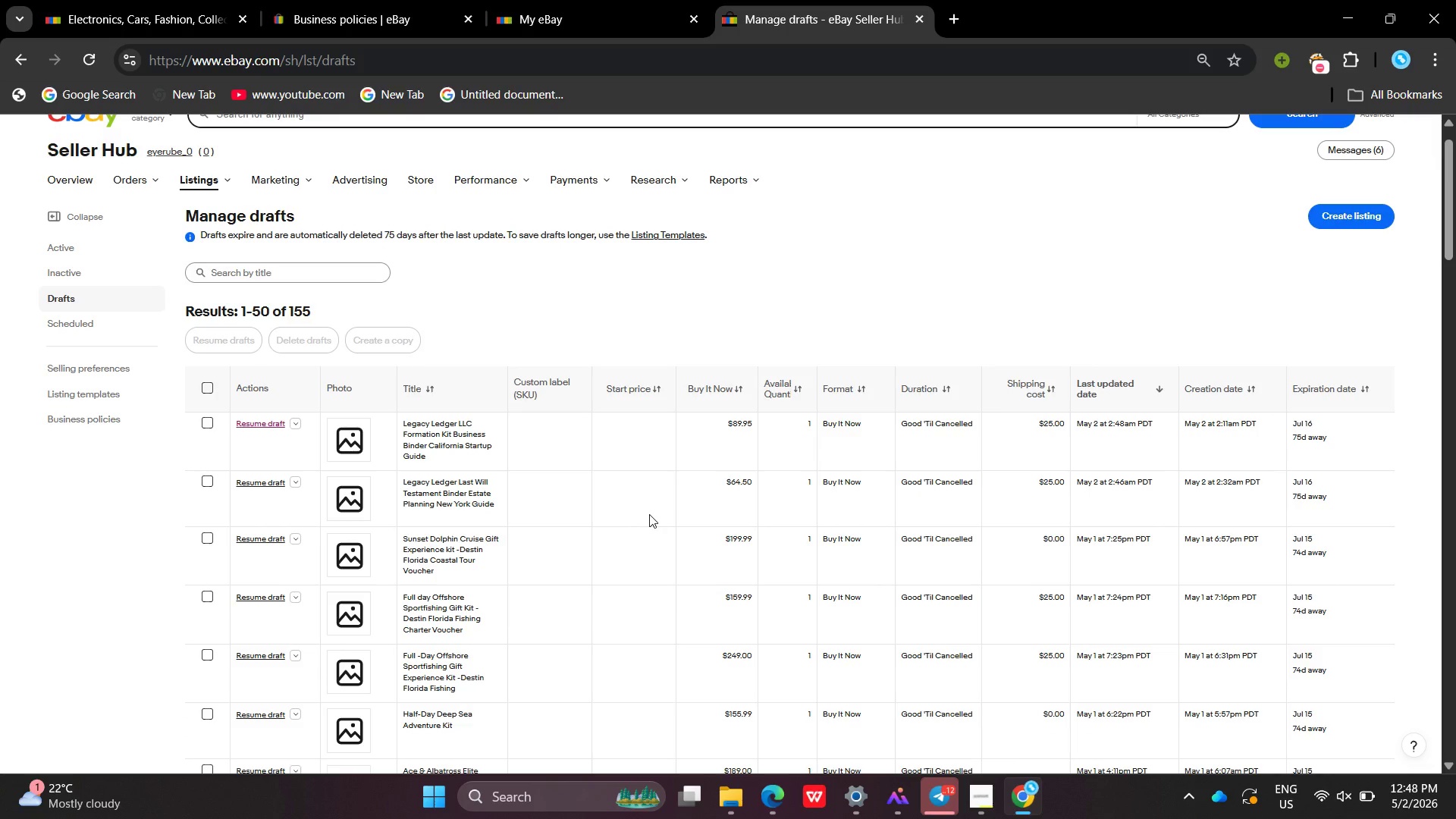 
left_click([1342, 214])
 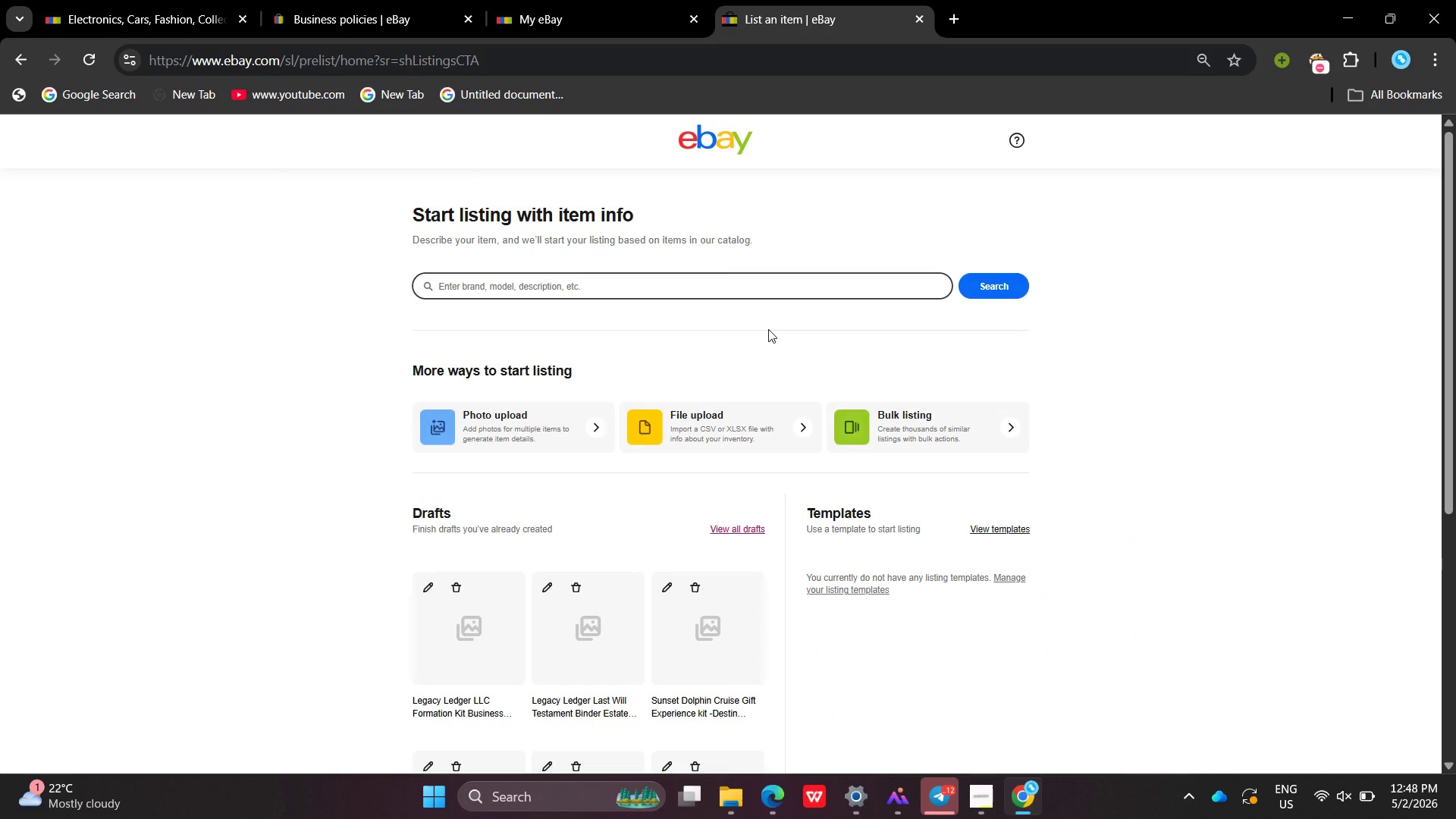 
wait(10.58)
 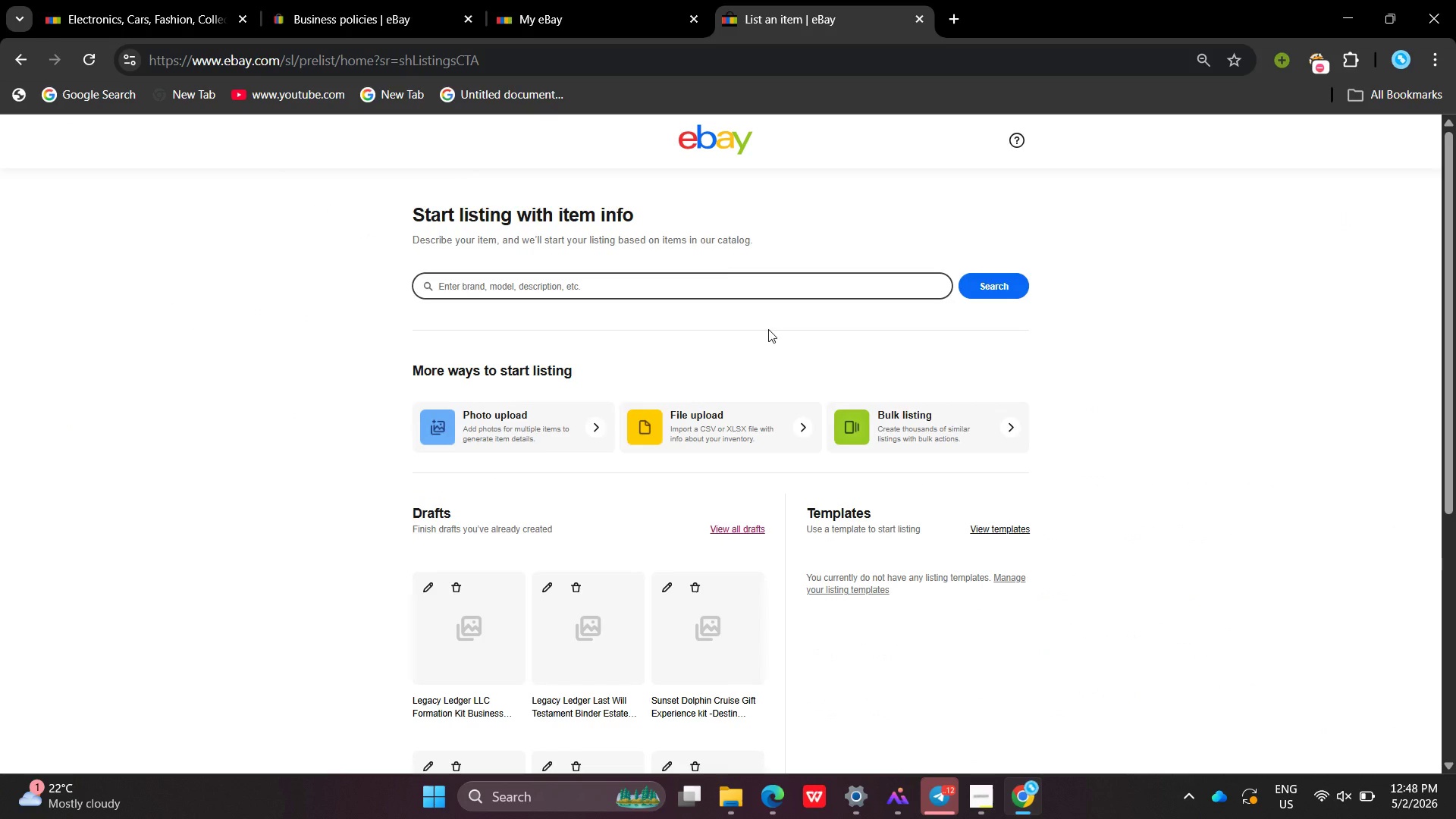 
type(Legacy Ldgr)
 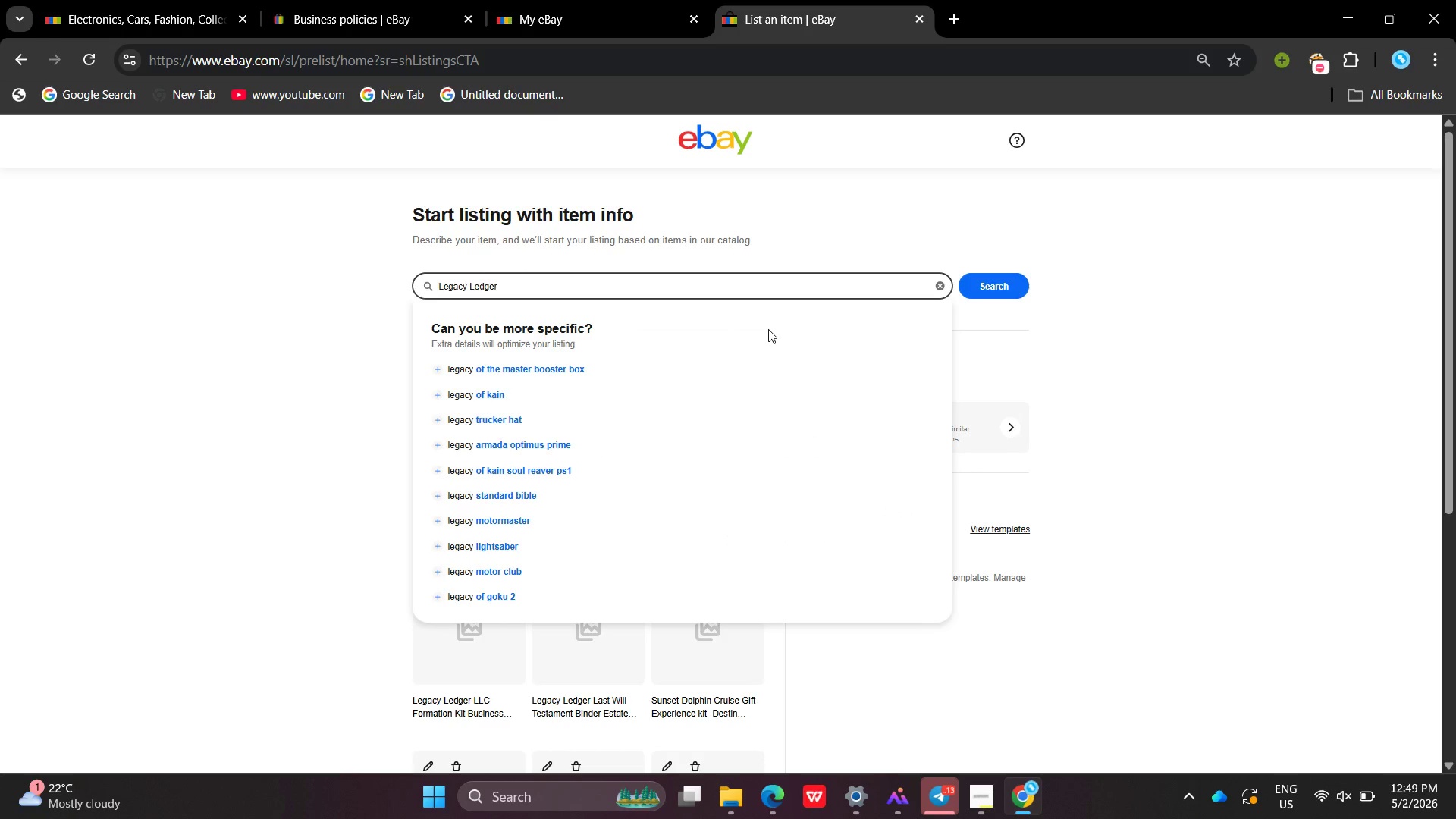 
hold_key(key=E, duration=0.33)
 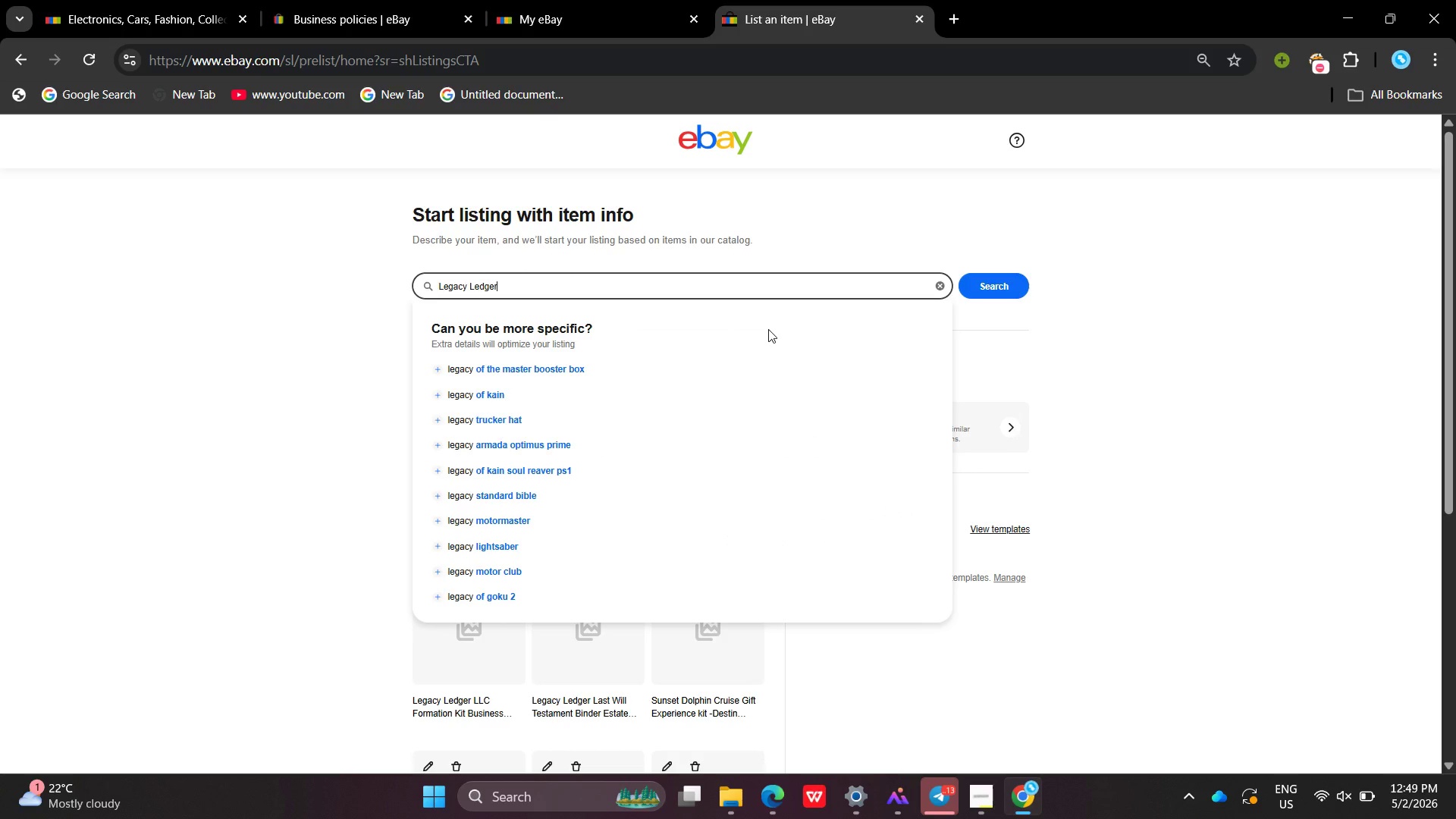 
key(Enter)
 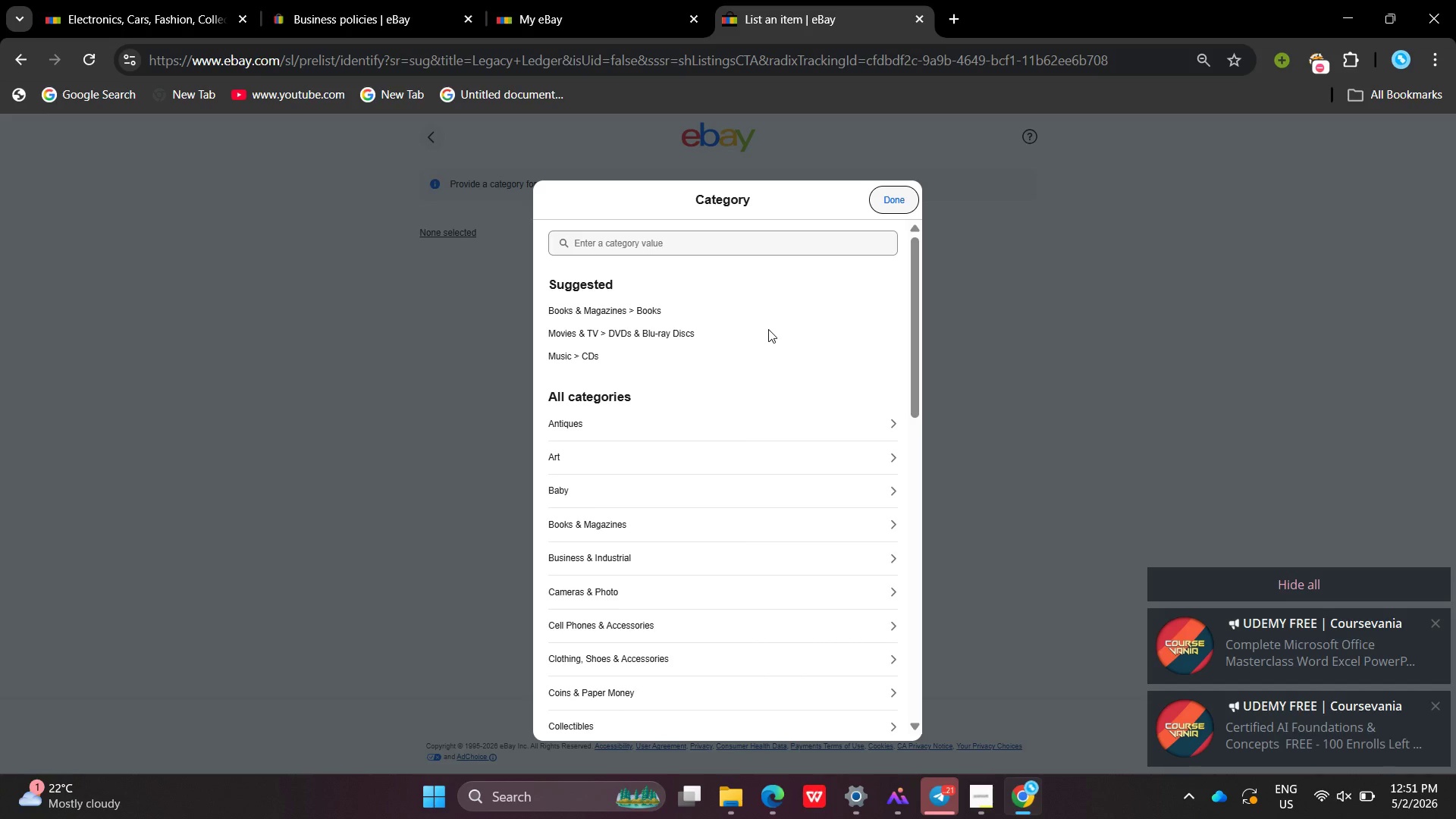 
wait(151.41)
 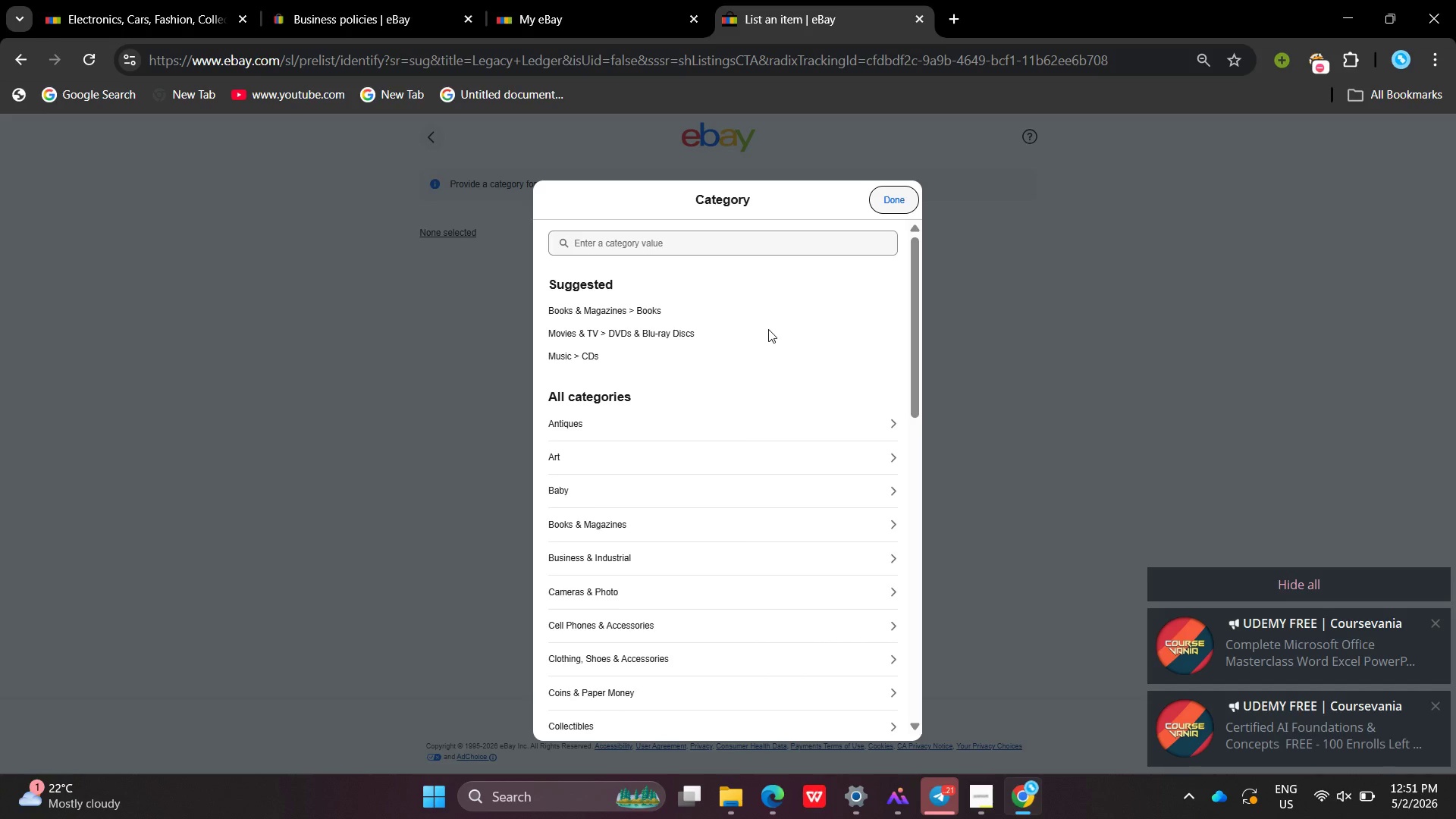 
left_click([655, 234])
 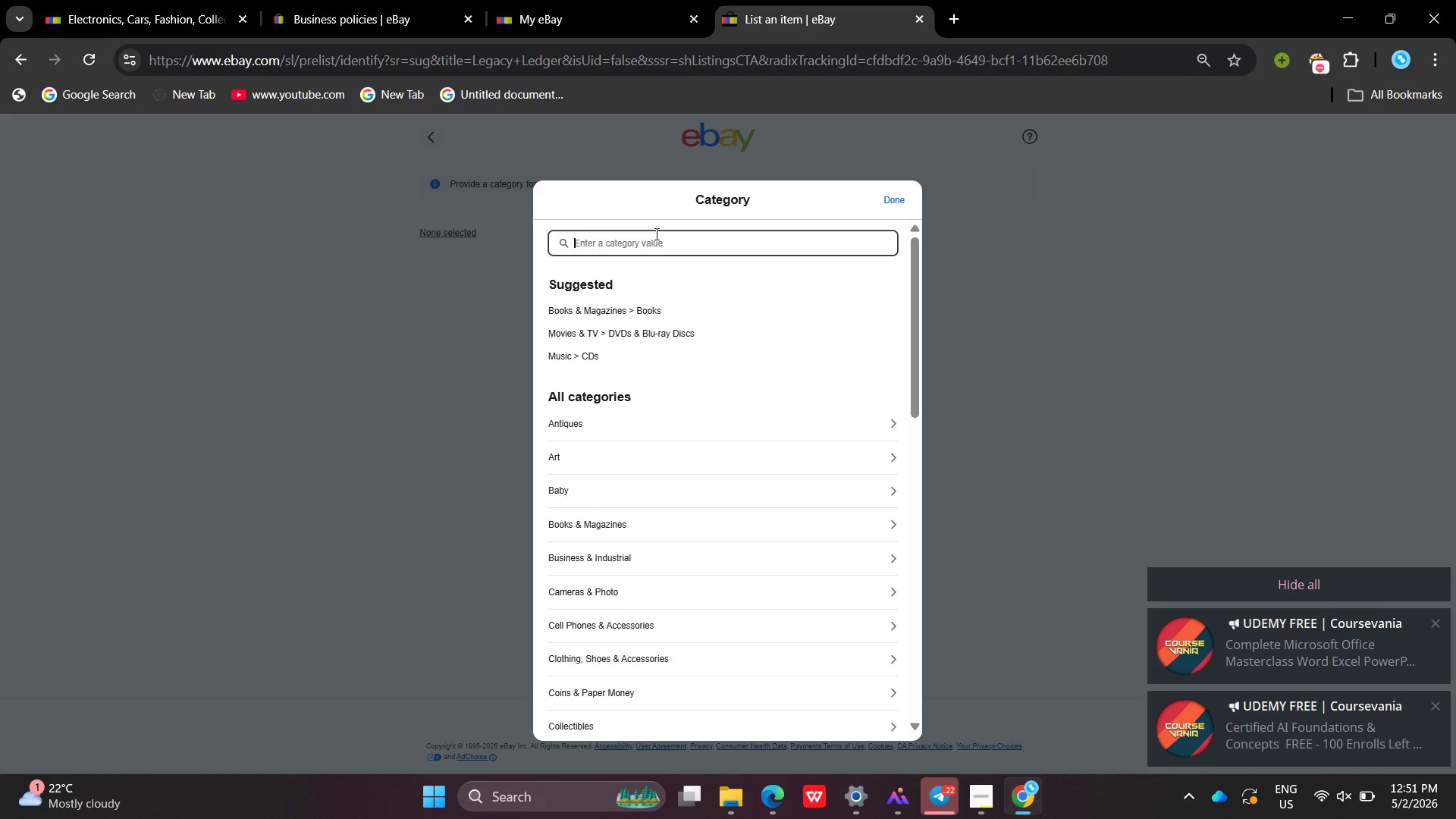 
type(Legacy Ledger Spusal Visa Application Kit )
 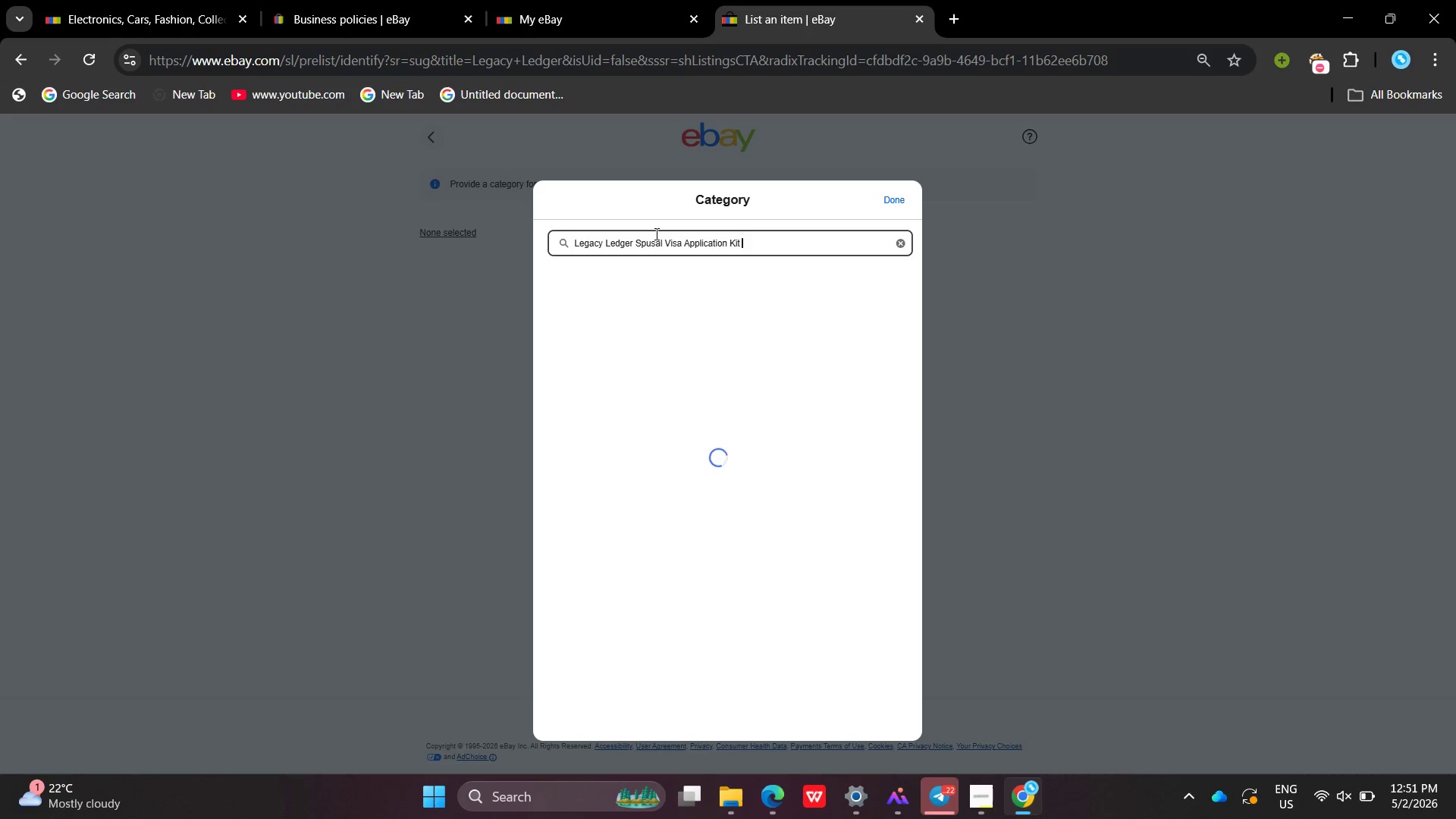 
left_click([968, 793])